 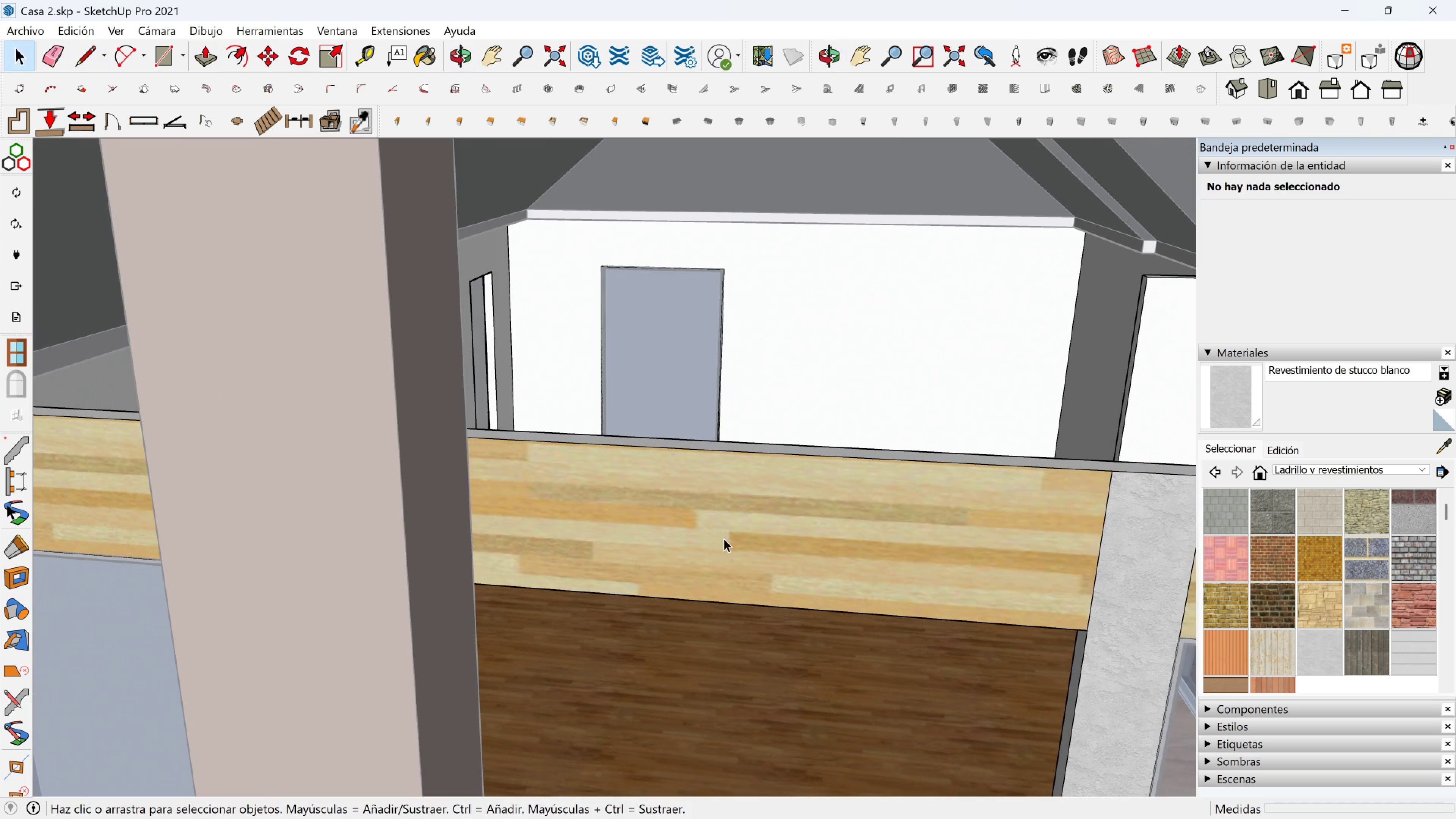 
key(Shift+ShiftLeft)
 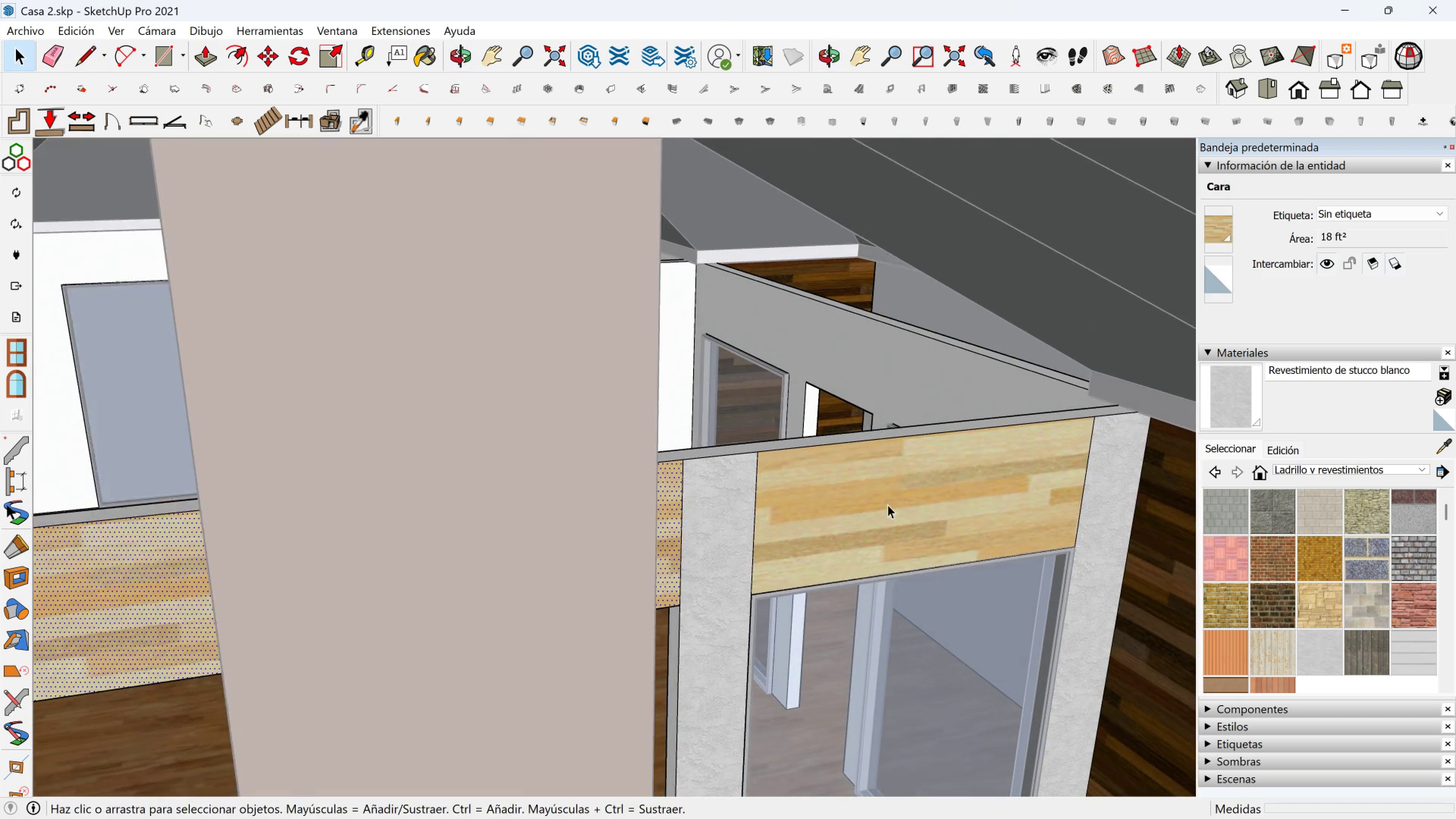 
key(Shift+ShiftLeft)
 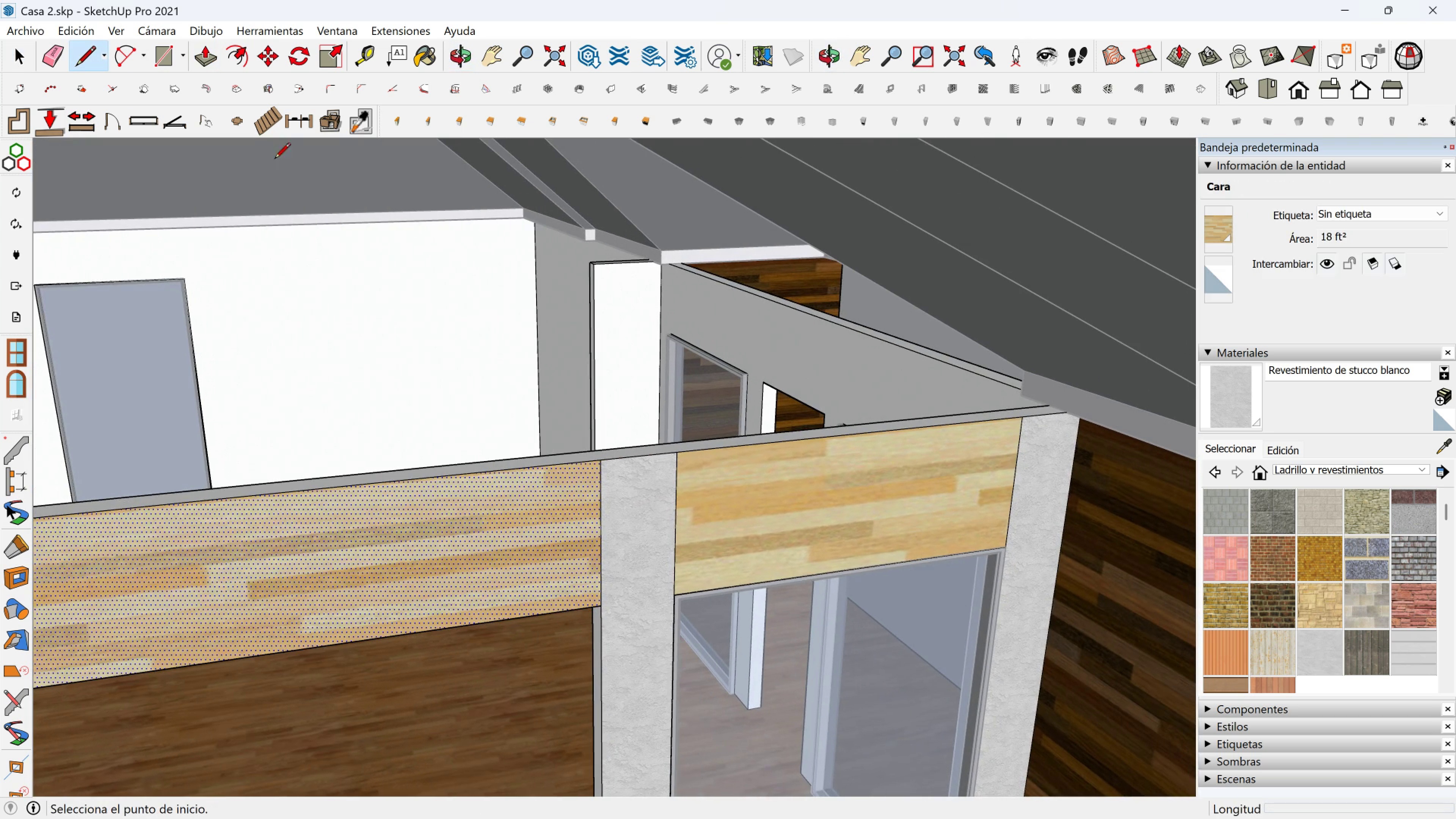 
scroll: coordinate [1045, 404], scroll_direction: up, amount: 5.0
 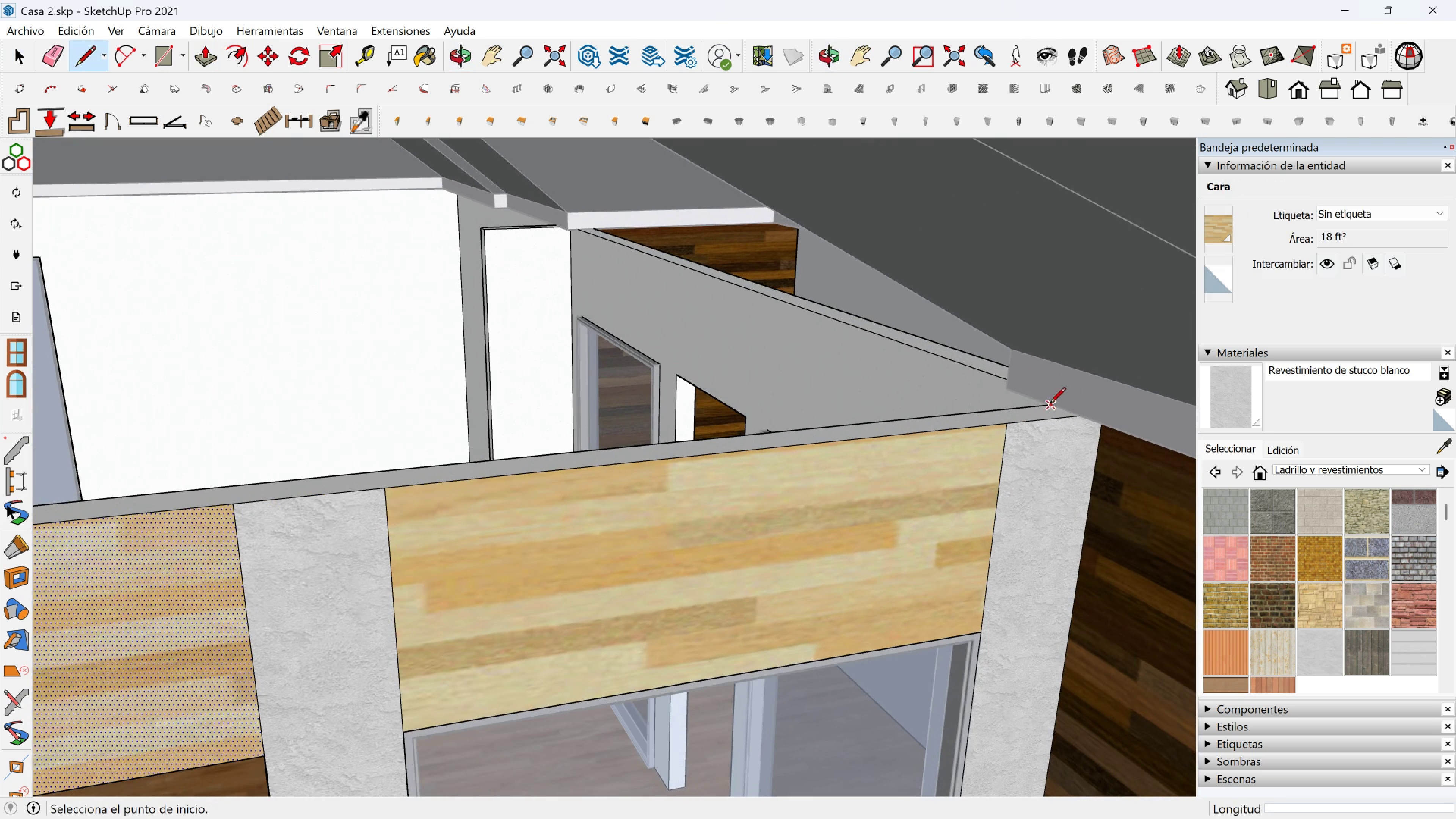 
left_click([1050, 404])
 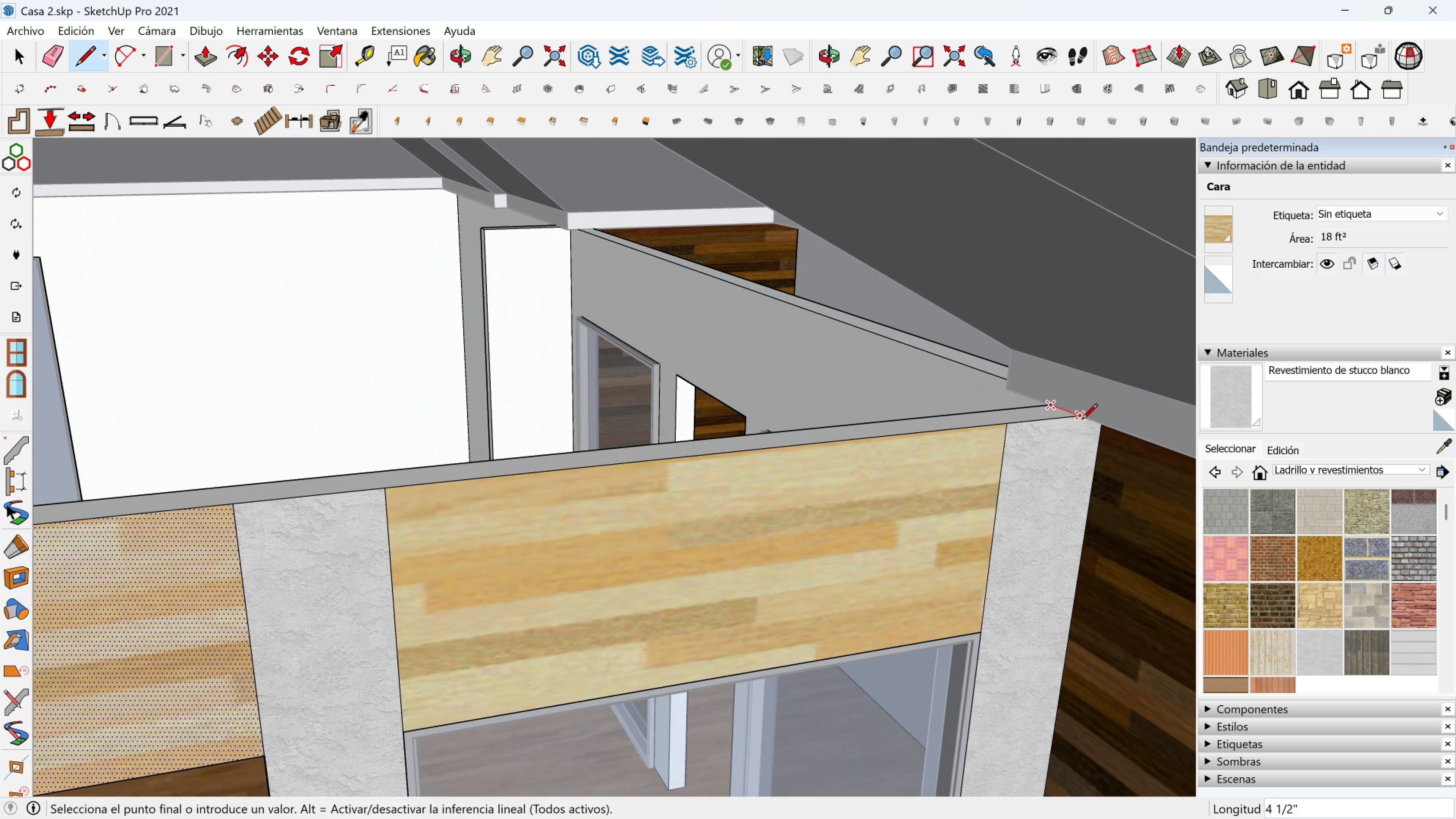 
left_click([1082, 420])
 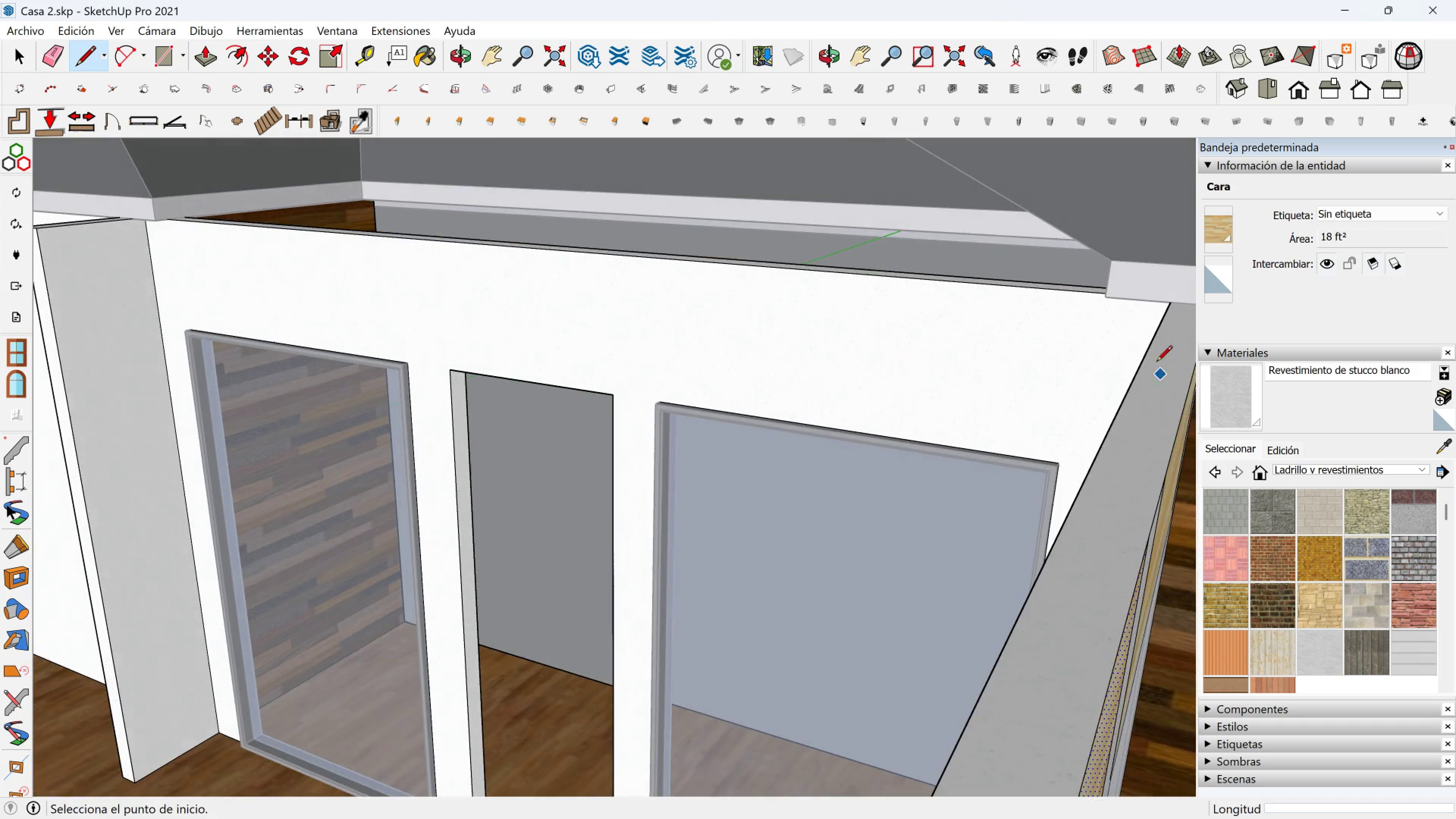 
scroll: coordinate [1109, 284], scroll_direction: up, amount: 3.0
 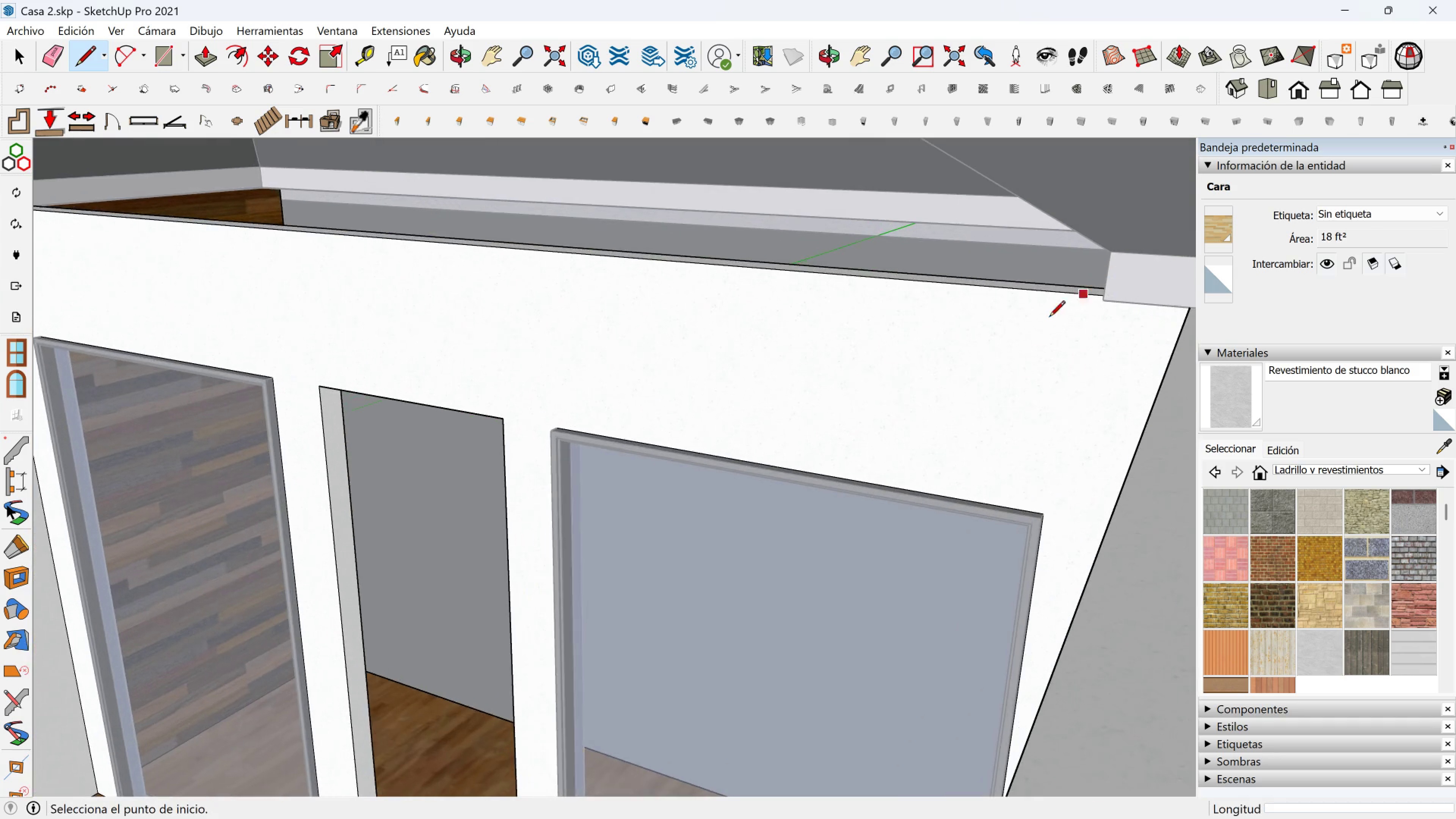 
key(Shift+ShiftLeft)
 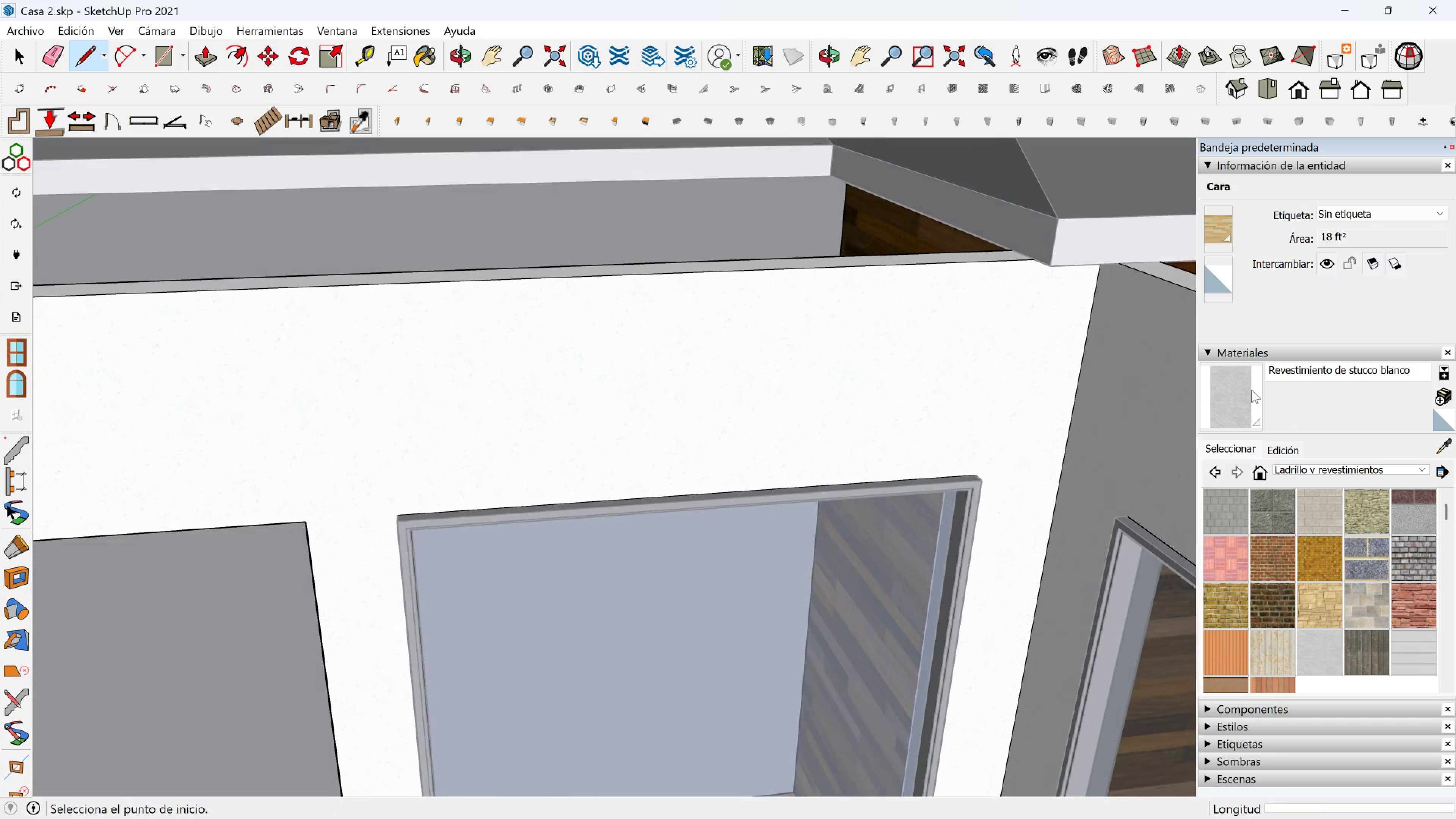 
scroll: coordinate [1049, 249], scroll_direction: up, amount: 2.0
 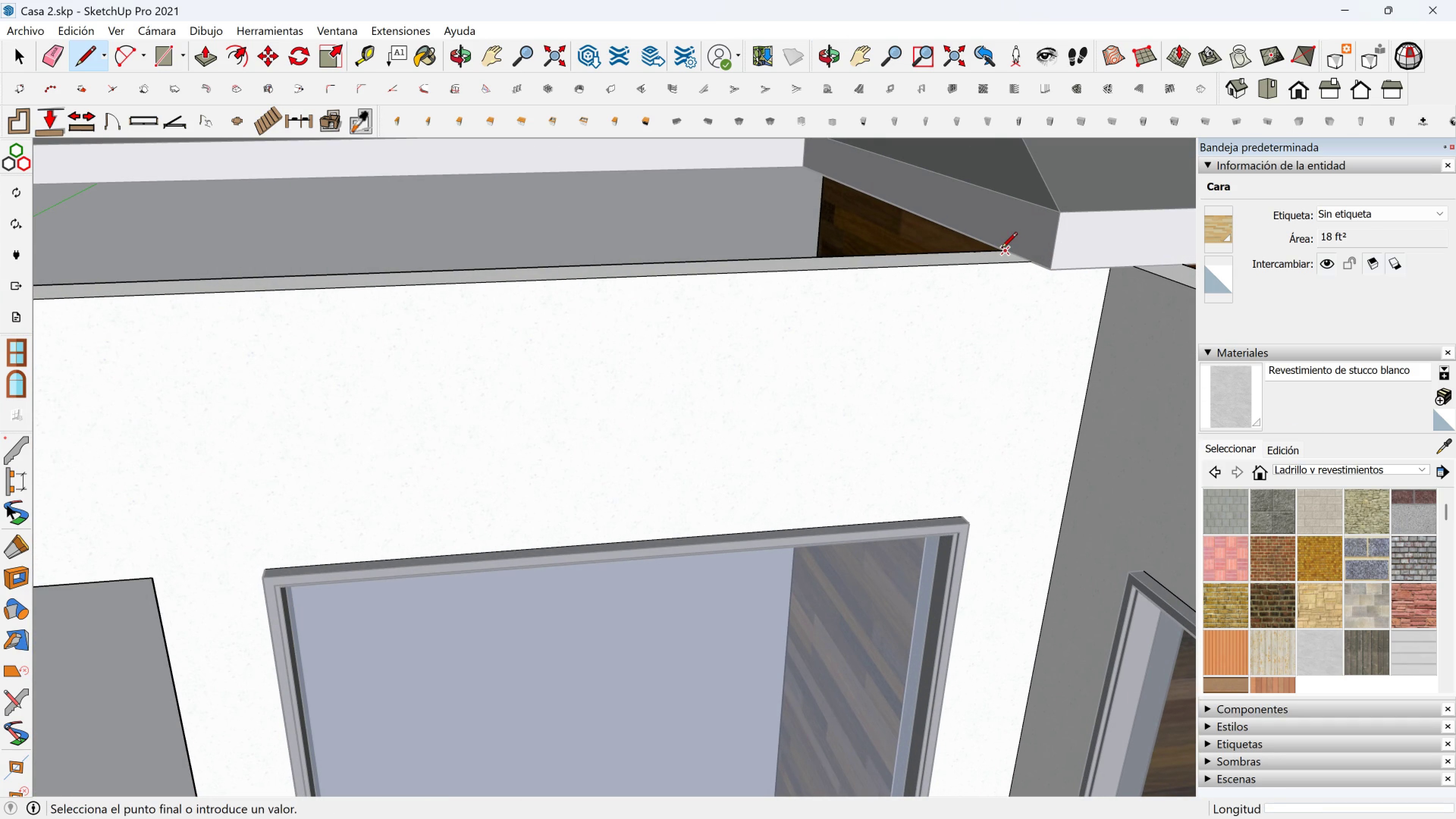 
left_click([1001, 249])
 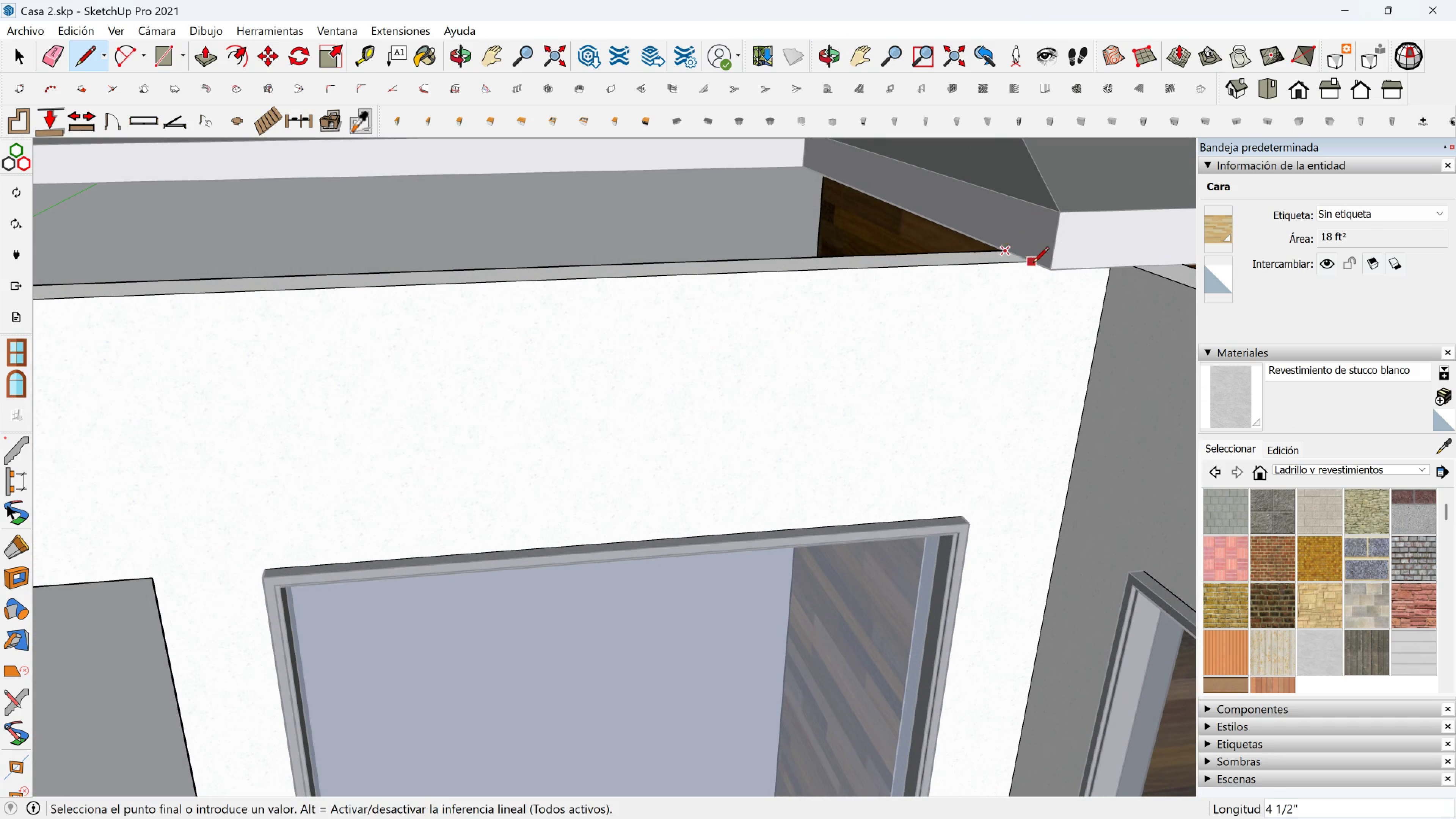 
left_click([1033, 264])
 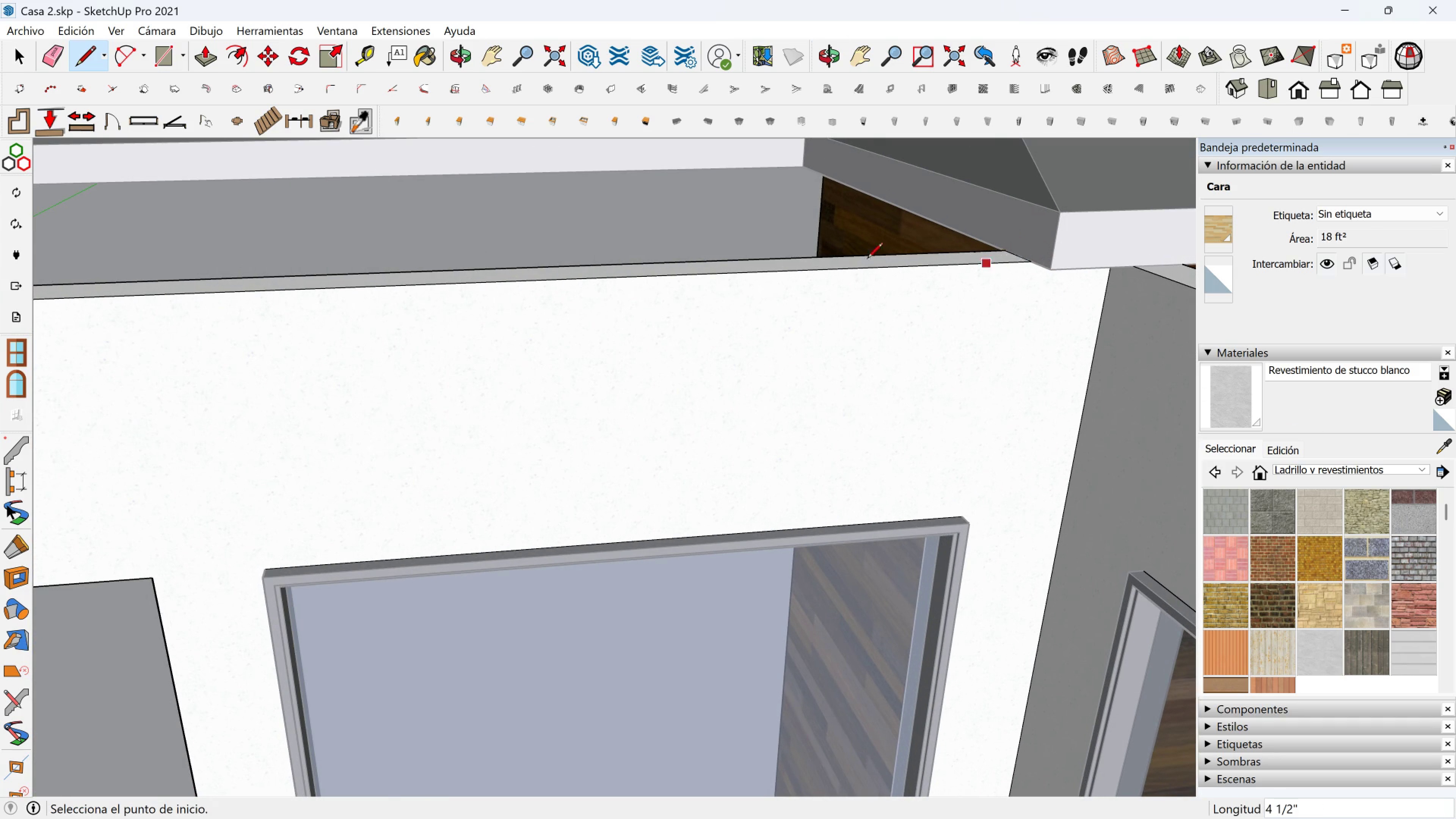 
scroll: coordinate [706, 293], scroll_direction: down, amount: 3.0